 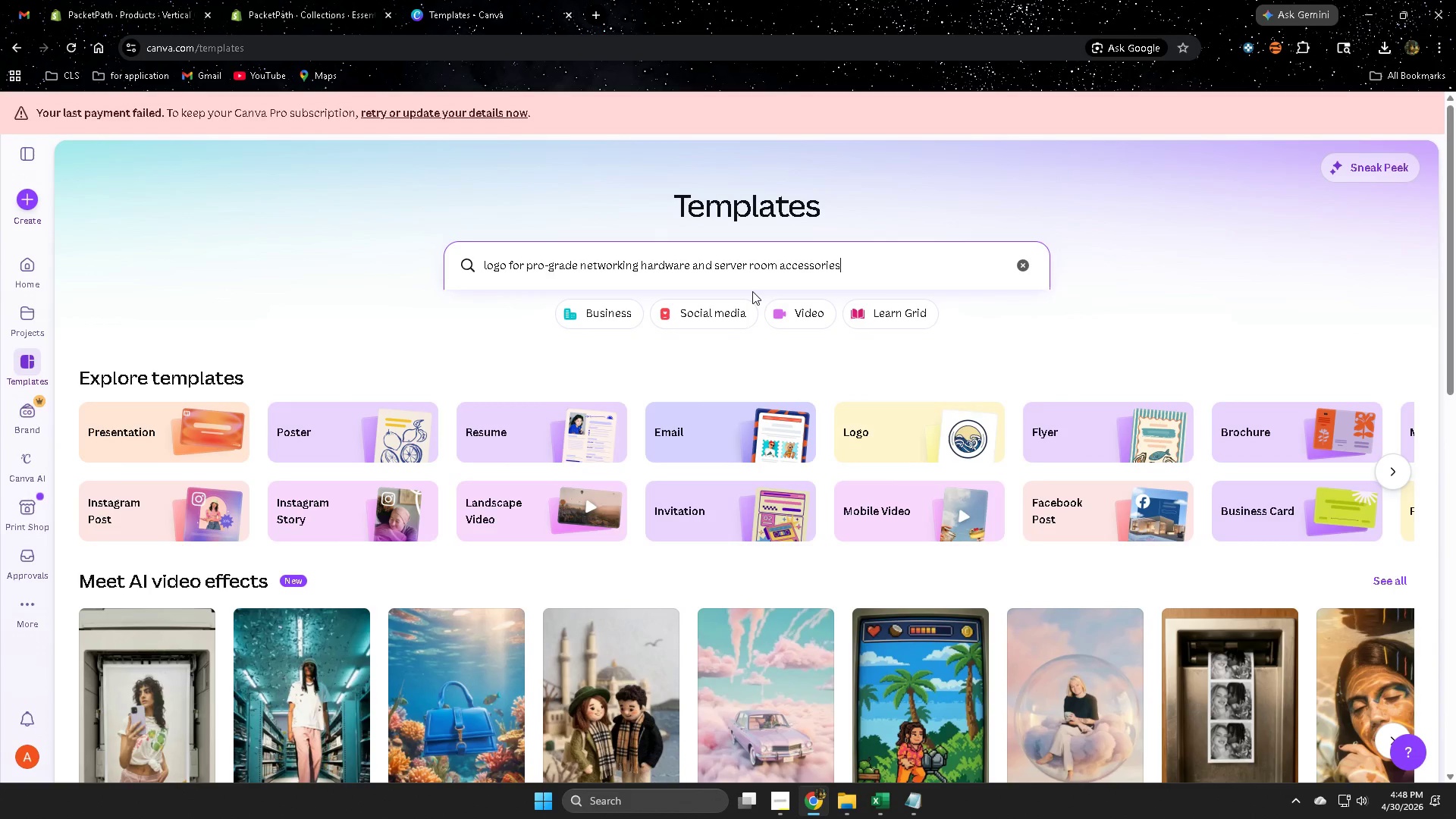 
key(Control+V)
 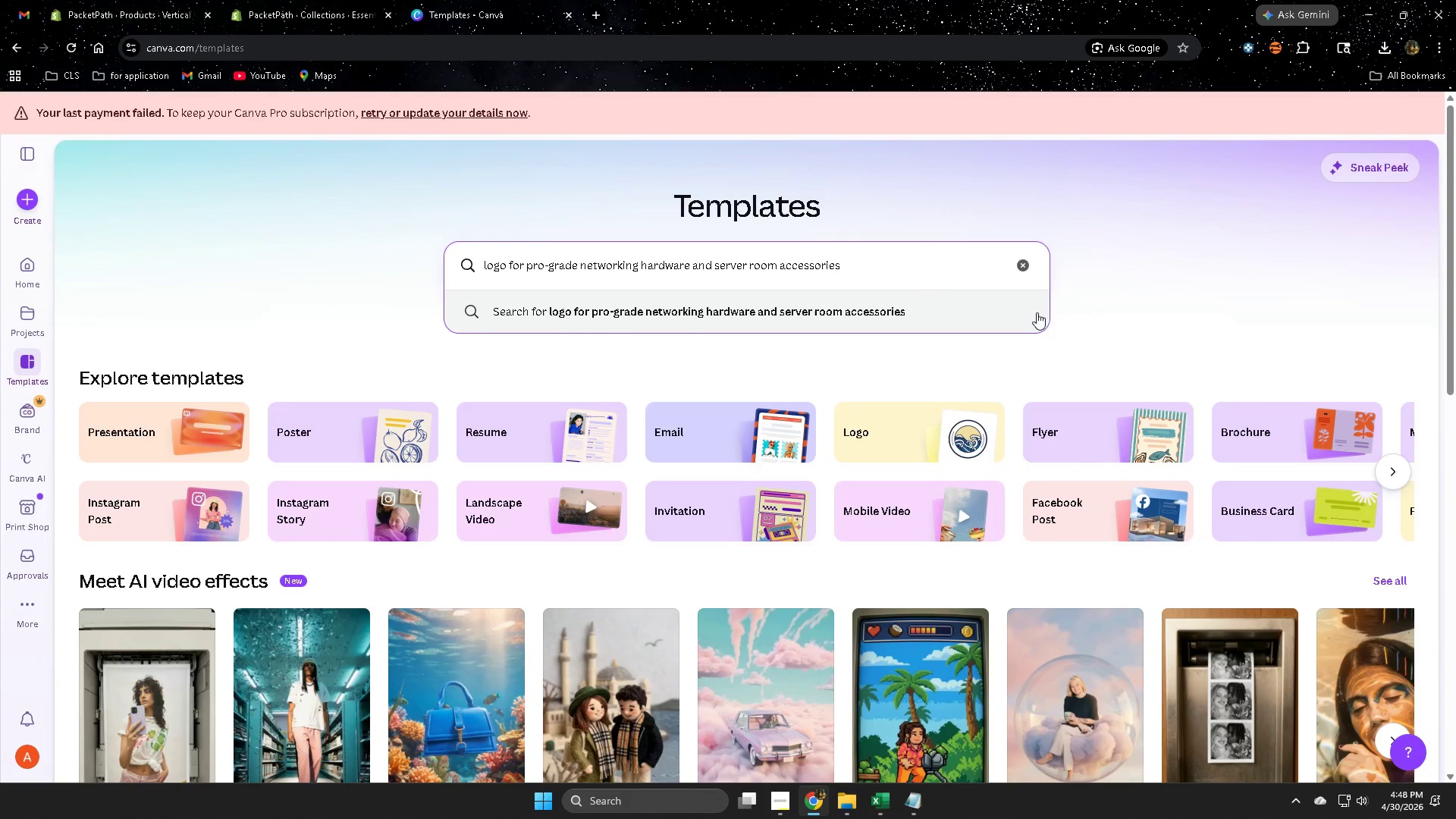 
key(Enter)
 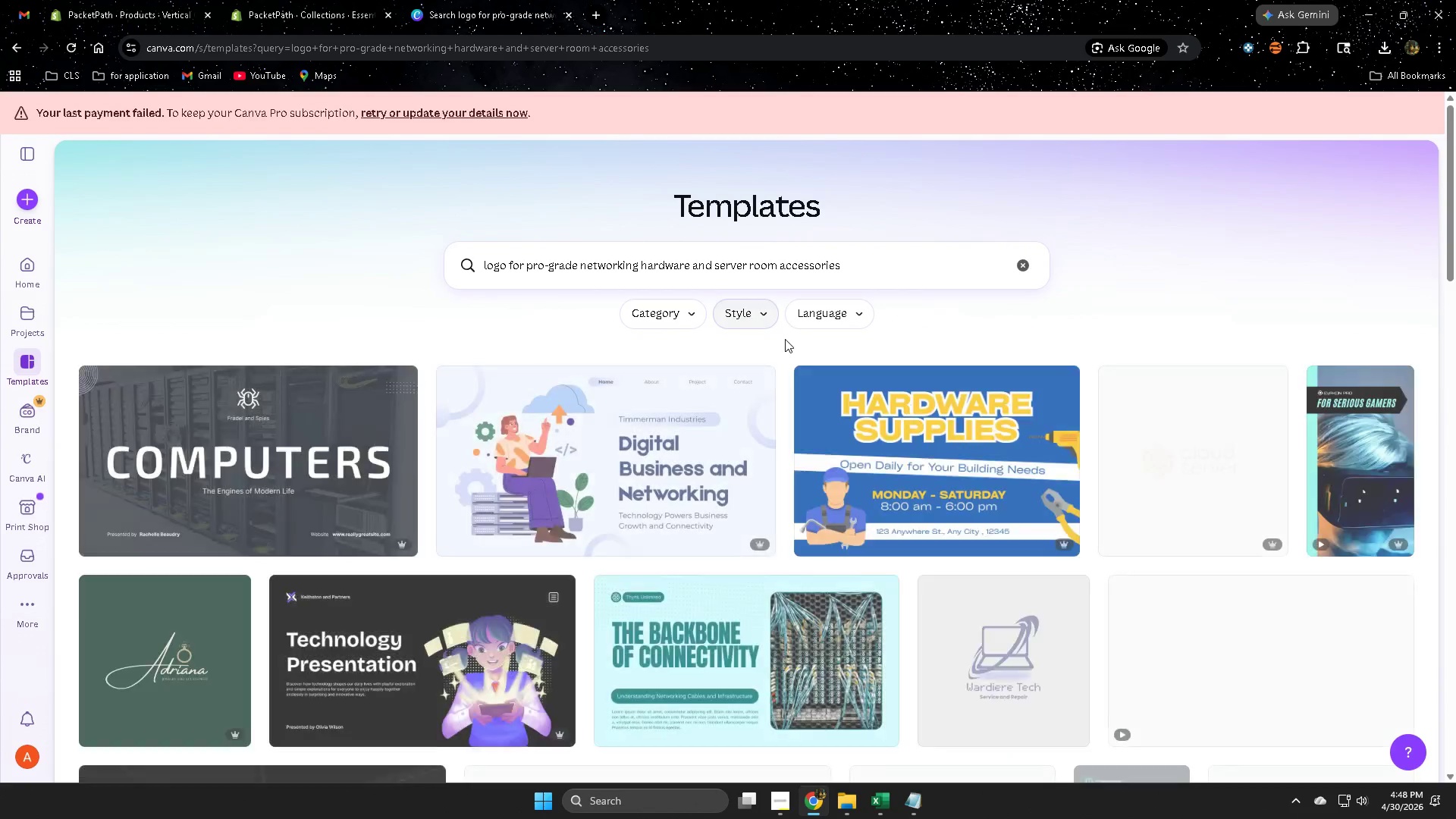 
left_click([765, 318])
 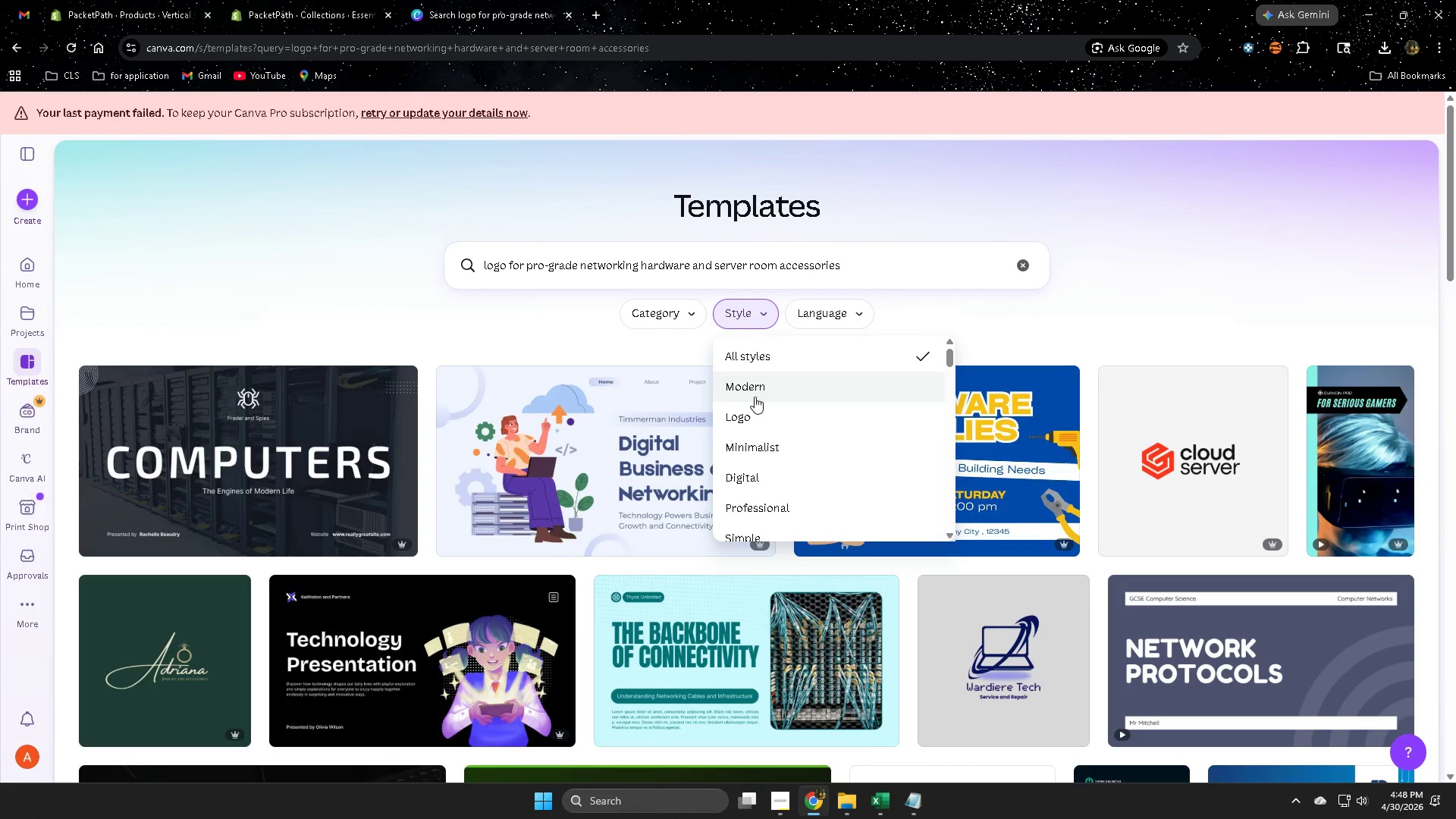 
left_click([752, 419])
 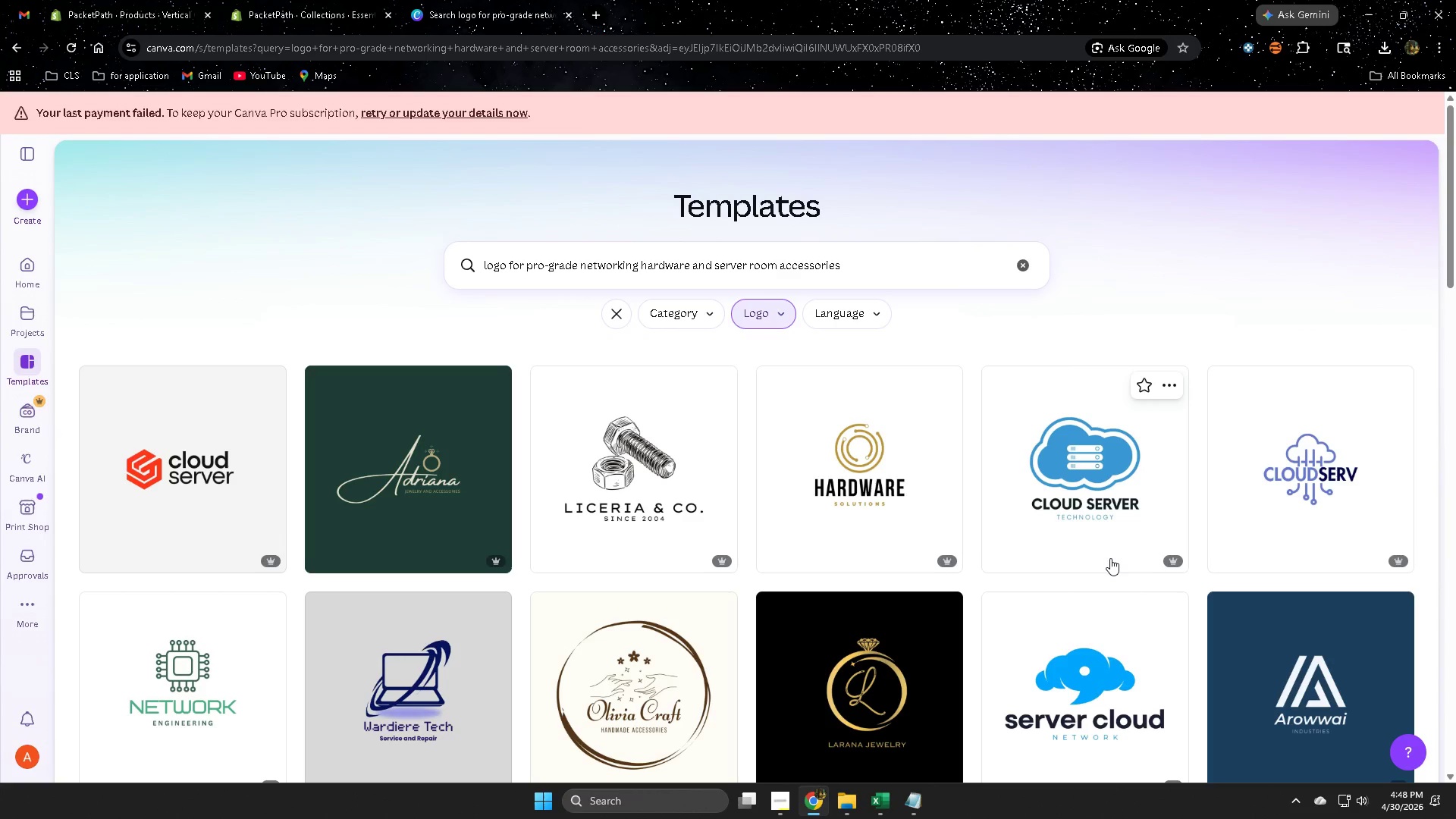 
wait(6.58)
 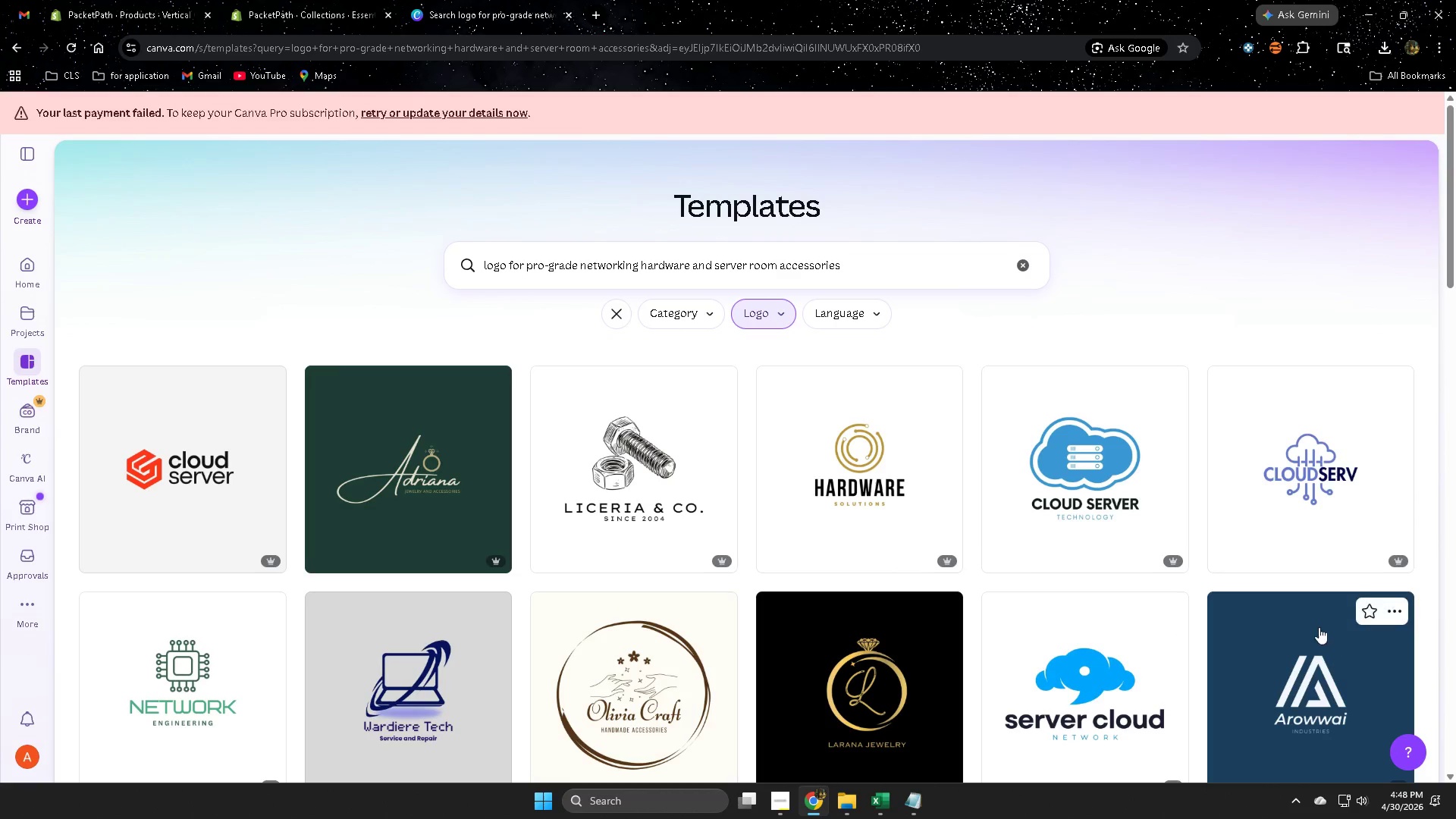 
left_click([1293, 476])
 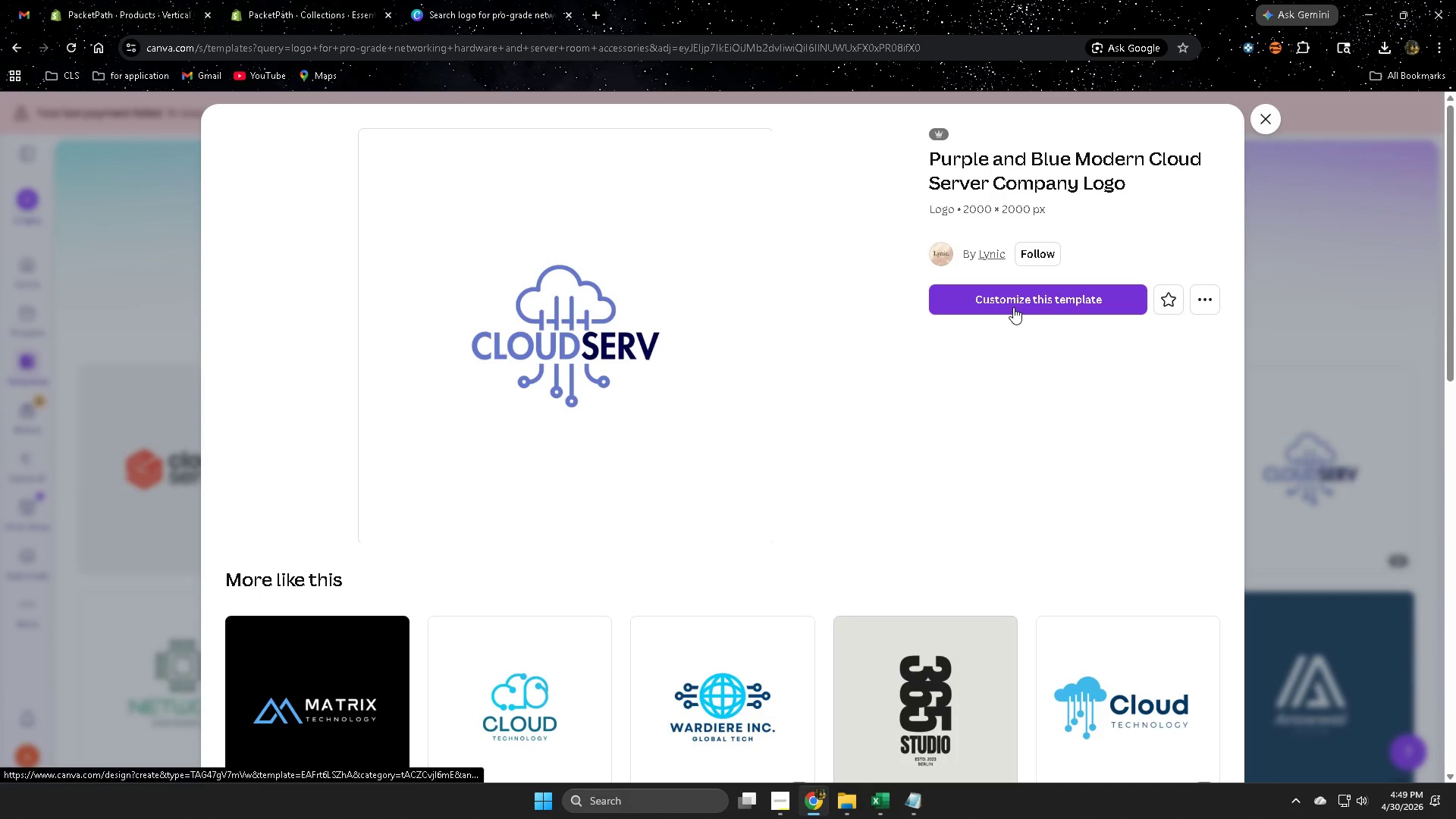 
left_click([1012, 307])
 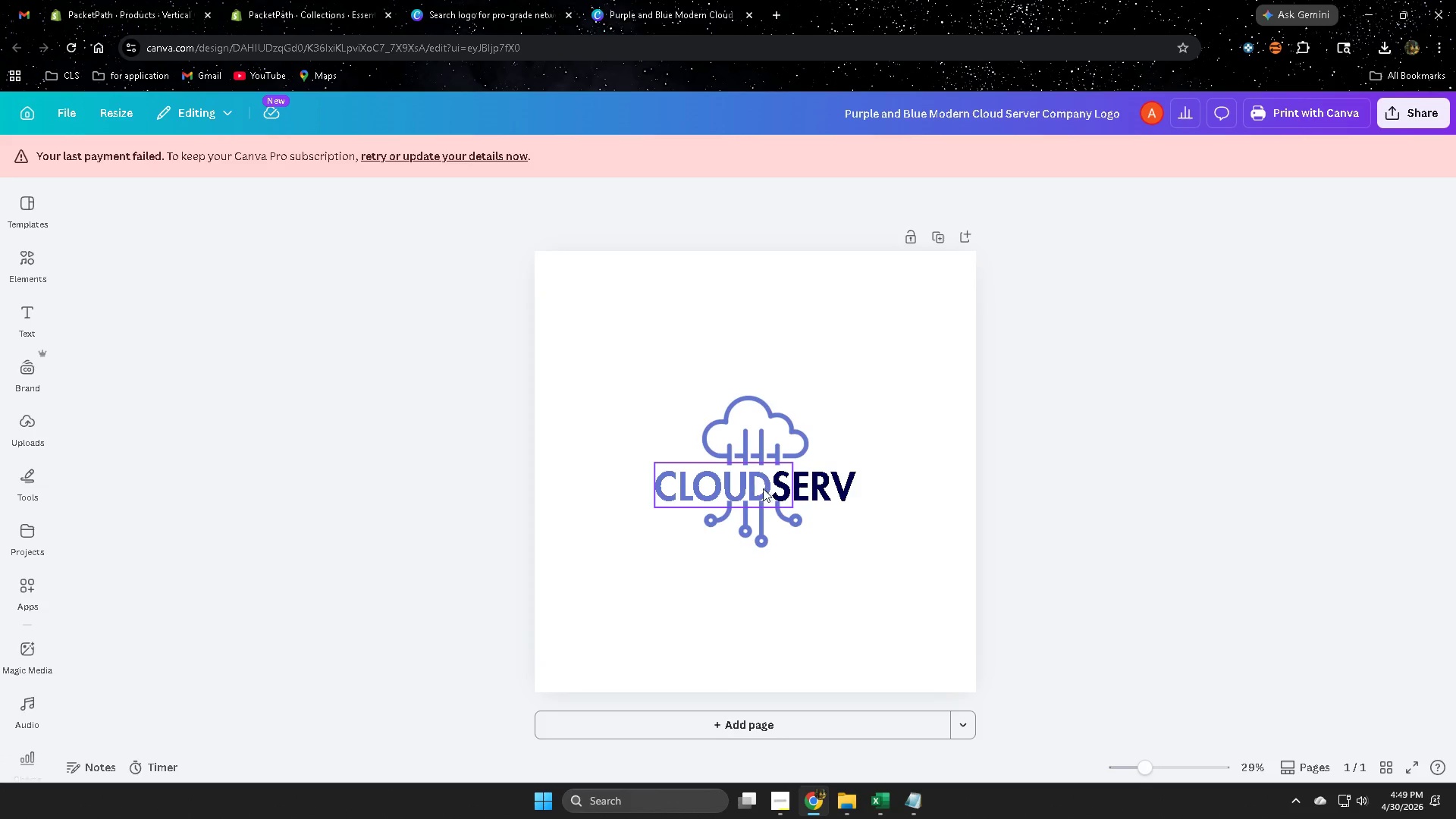 
wait(6.94)
 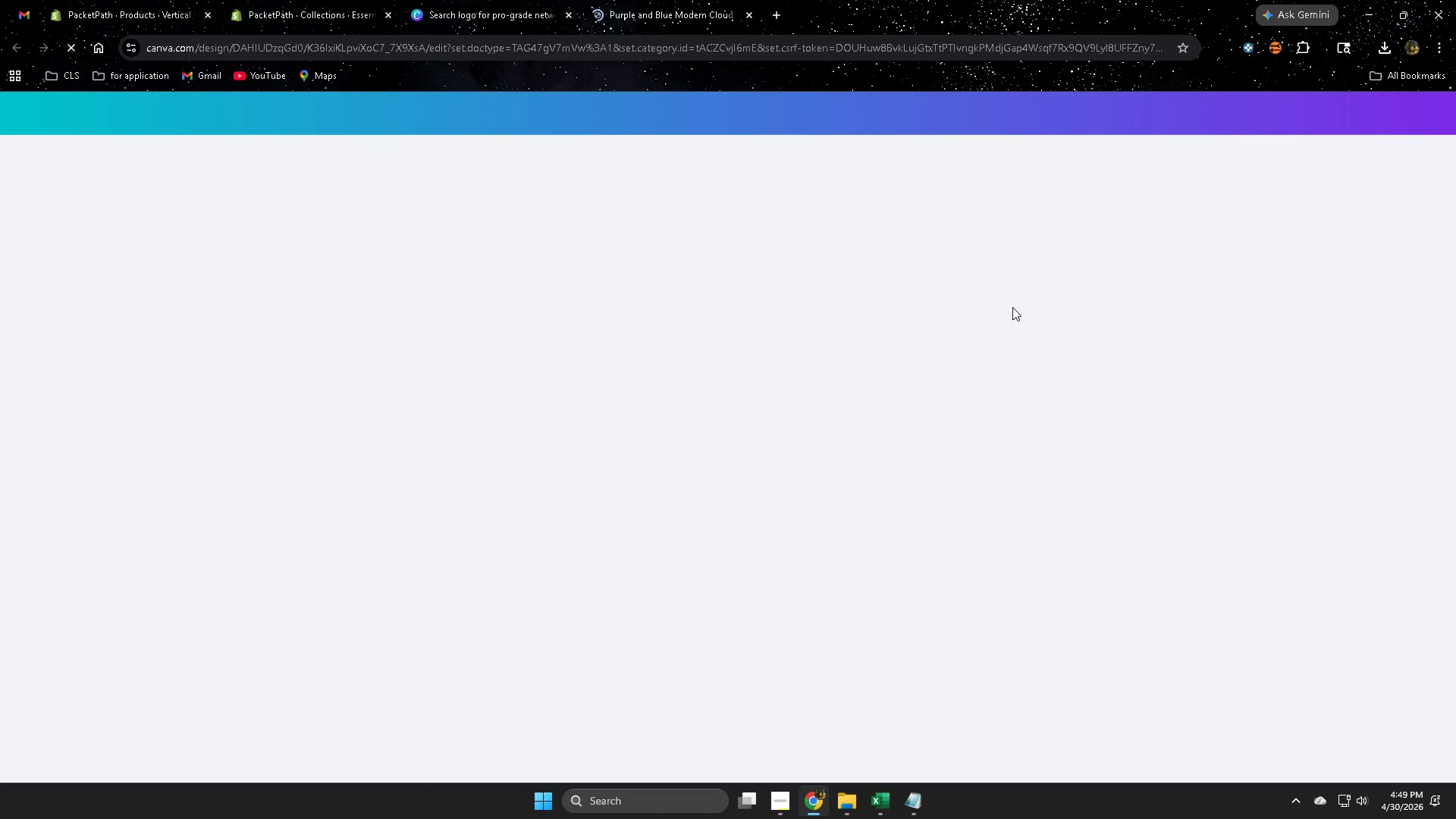 
double_click([751, 489])
 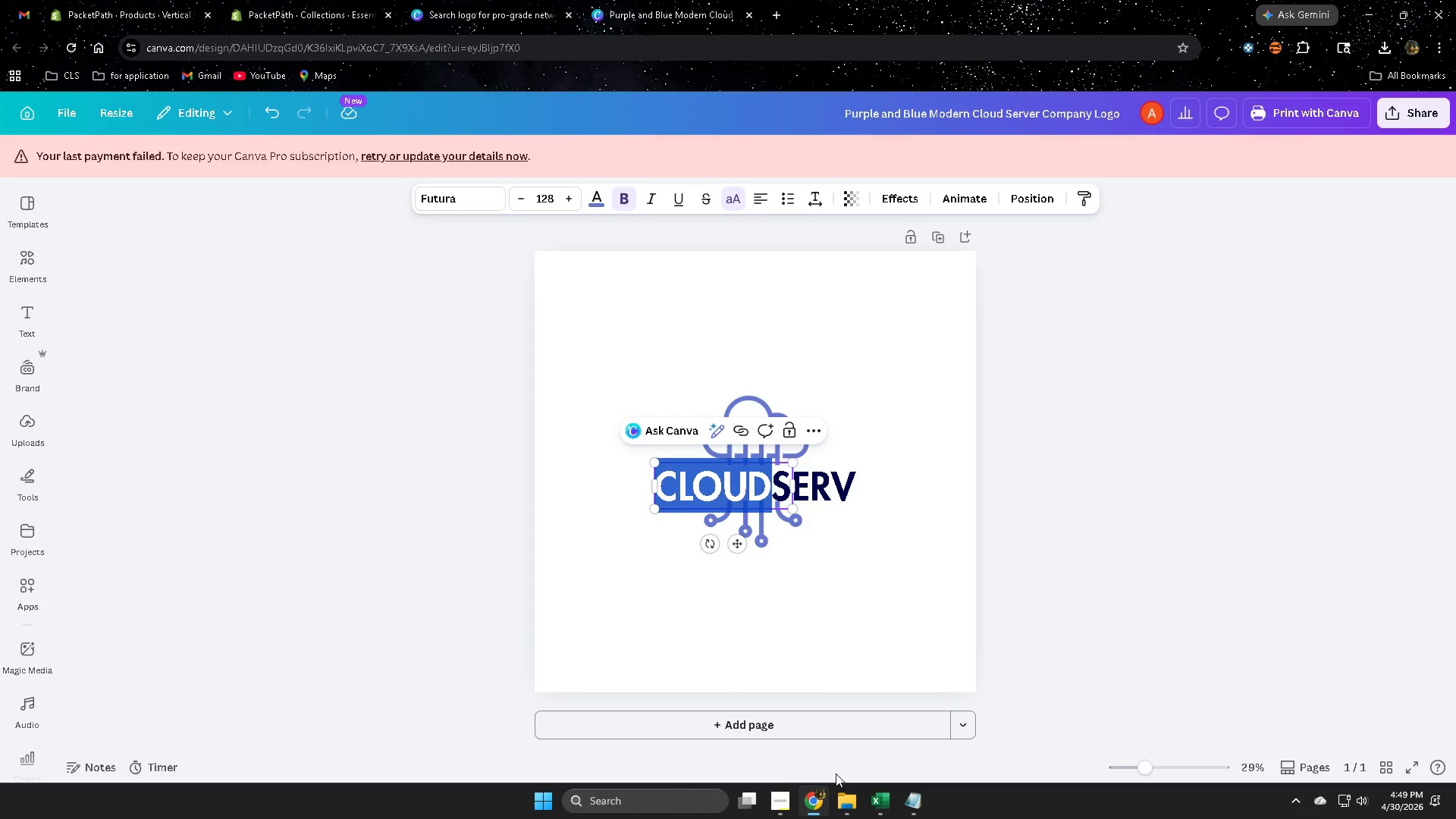 
left_click([781, 795])